 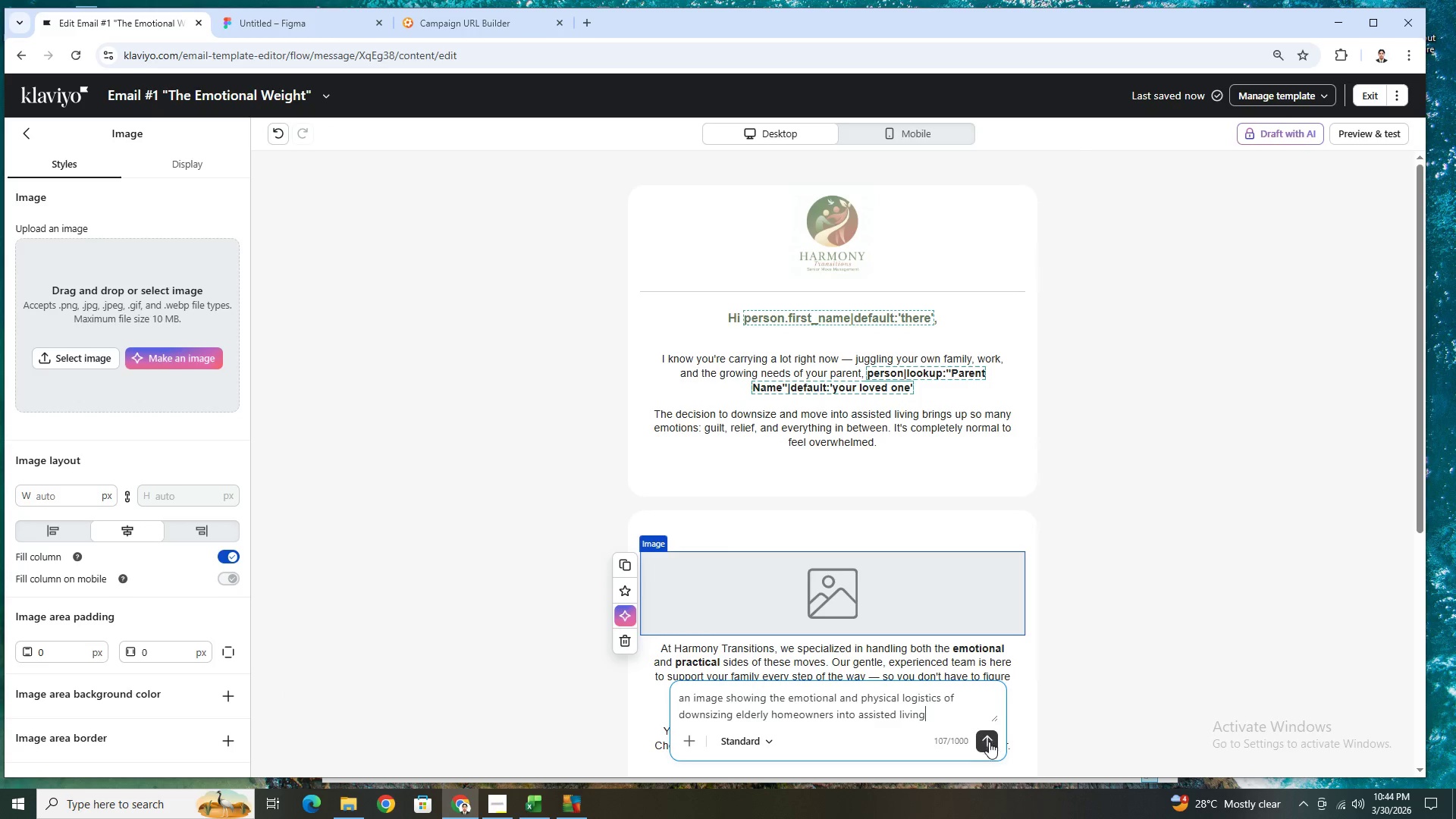 
left_click([990, 743])
 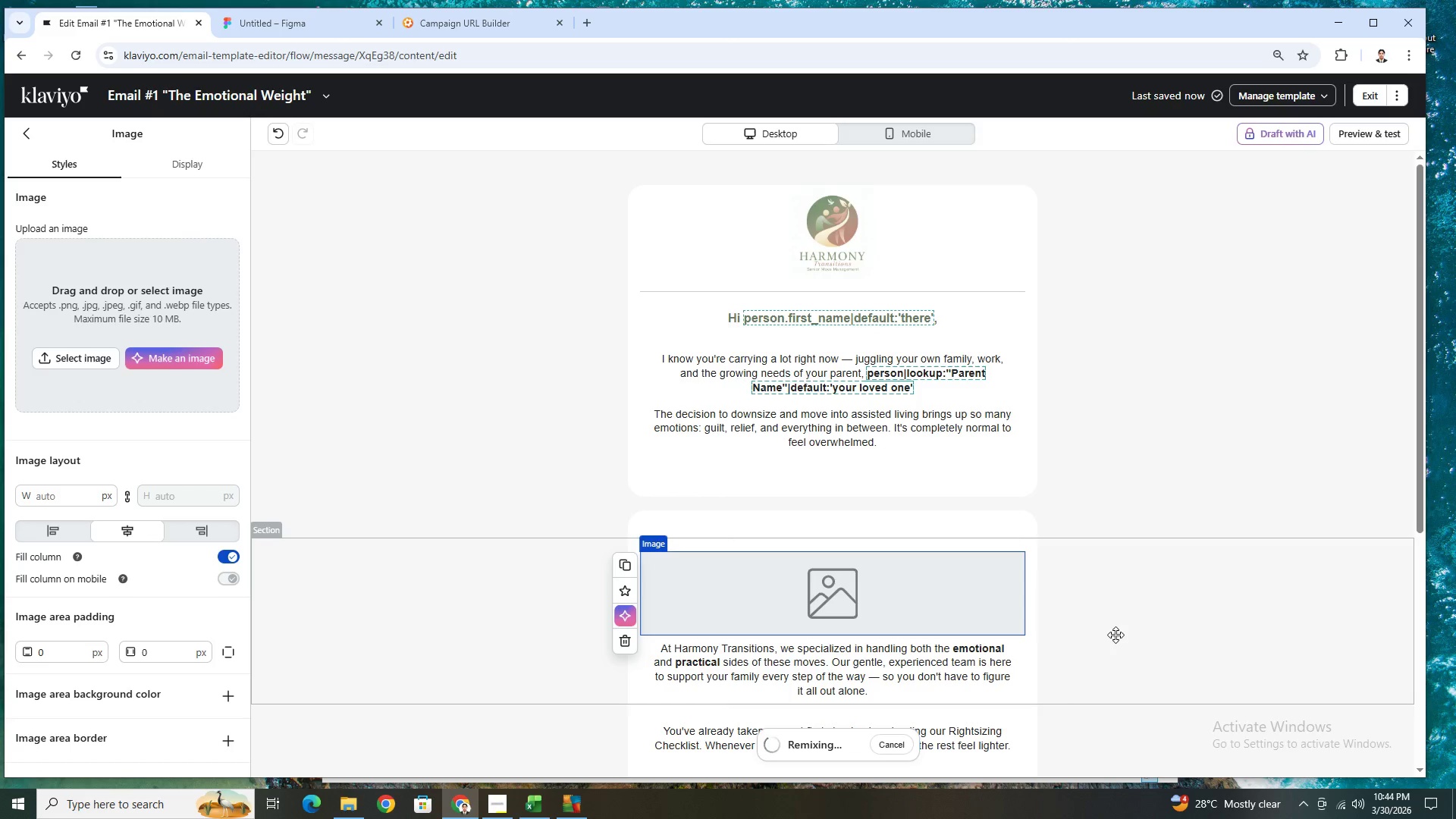 
wait(7.73)
 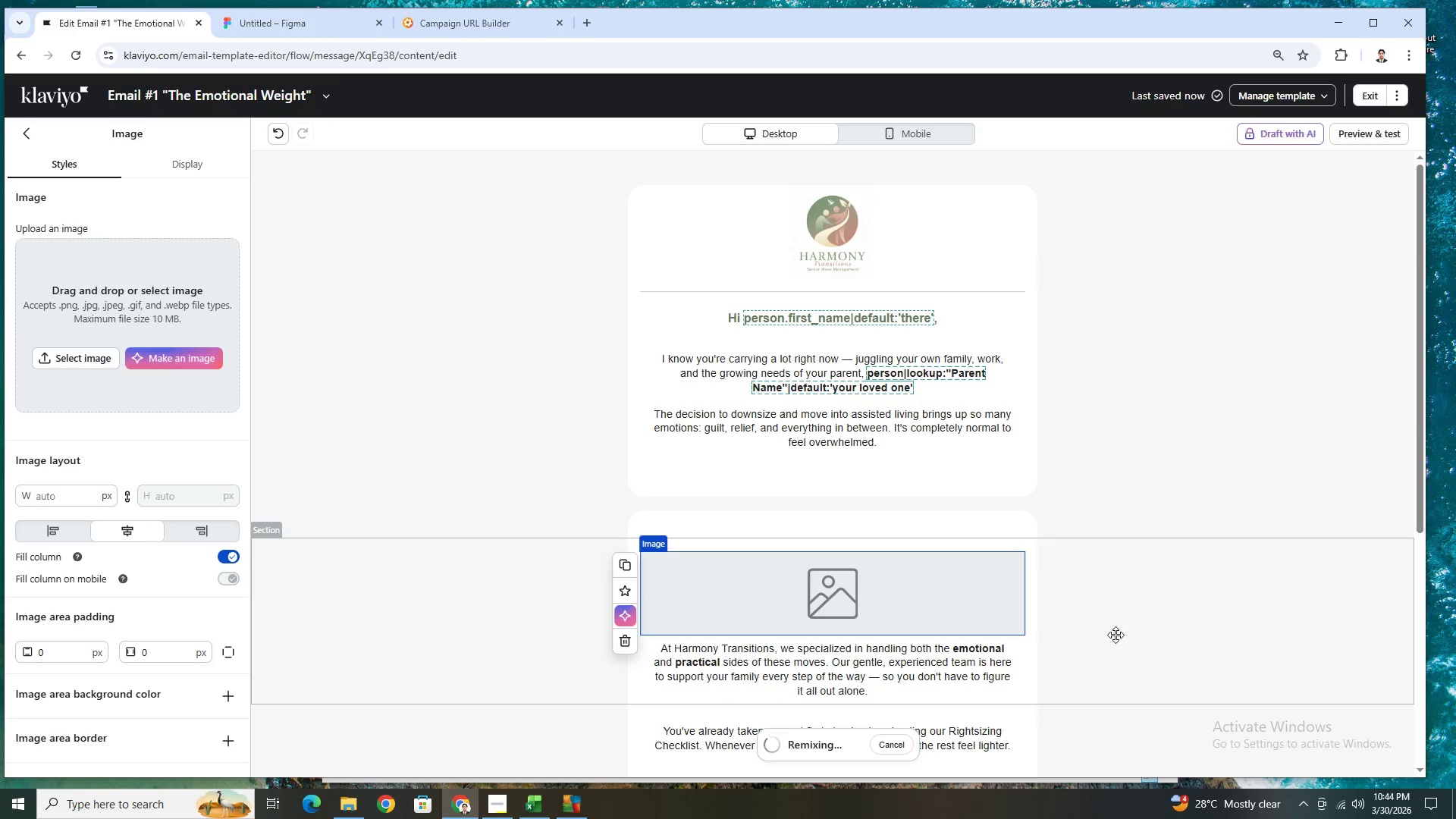 
scroll: coordinate [1117, 639], scroll_direction: down, amount: 4.0
 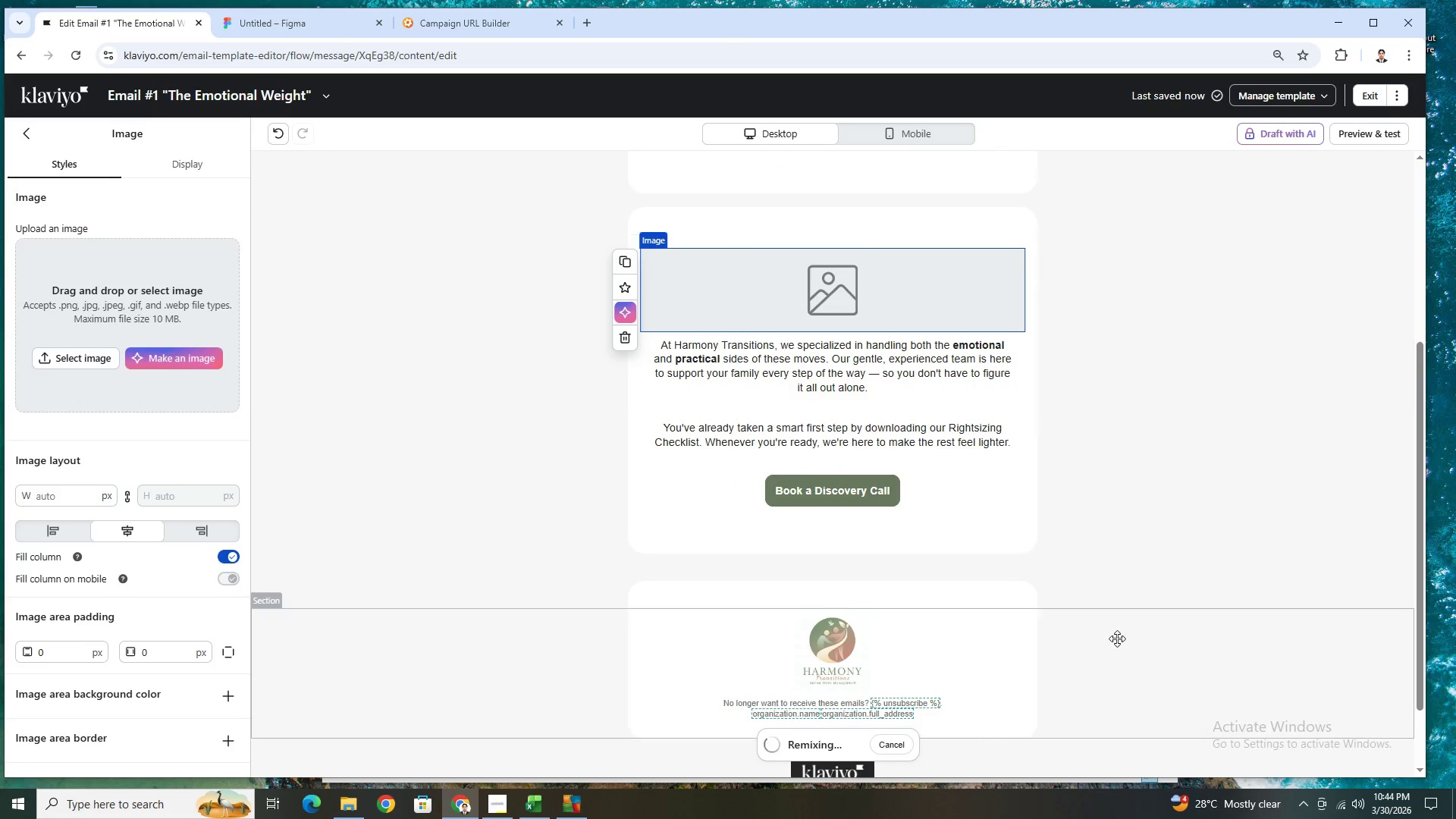 
scroll: coordinate [1117, 639], scroll_direction: up, amount: 3.0
 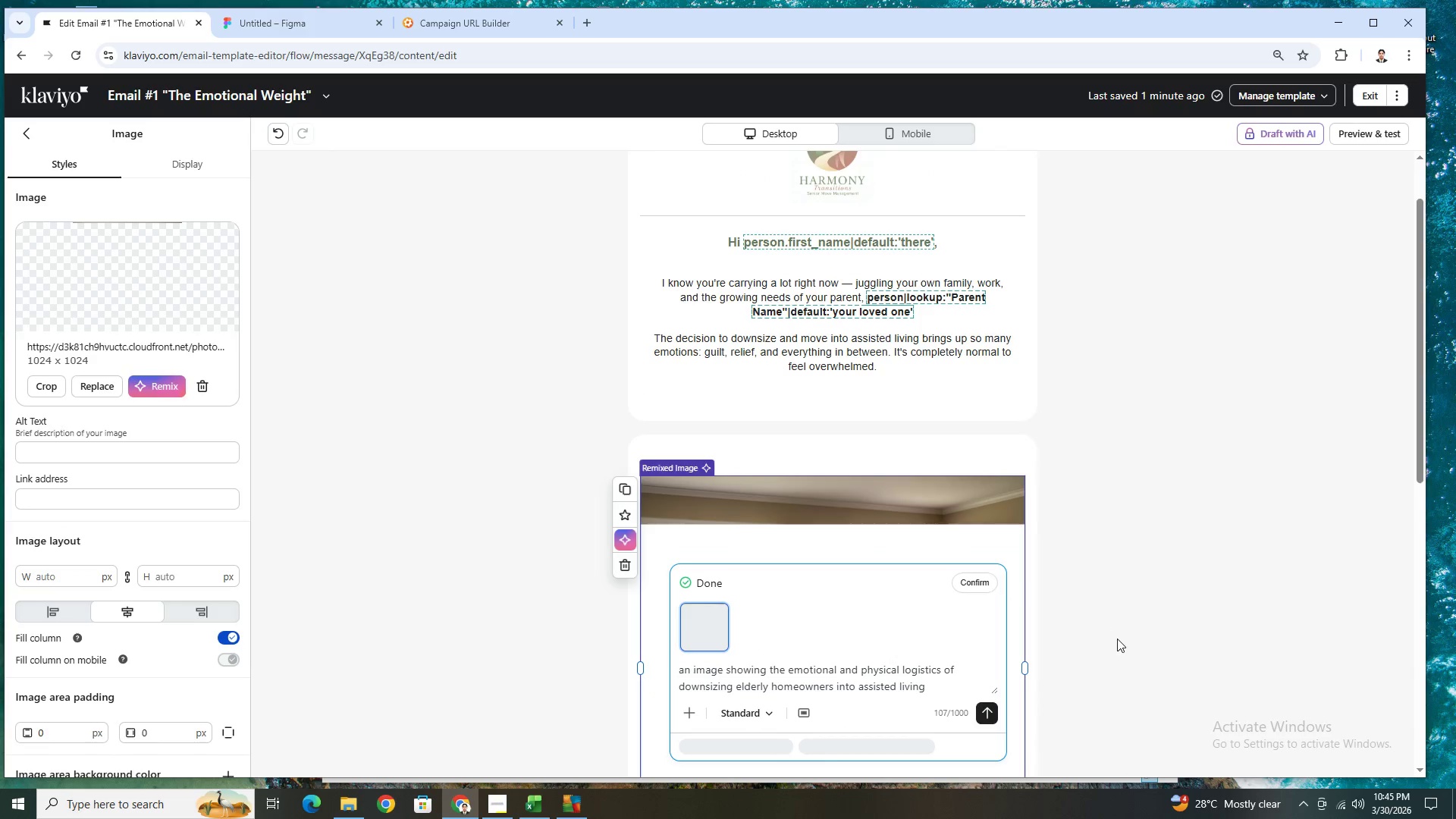 
scroll: coordinate [1040, 483], scroll_direction: down, amount: 6.0
 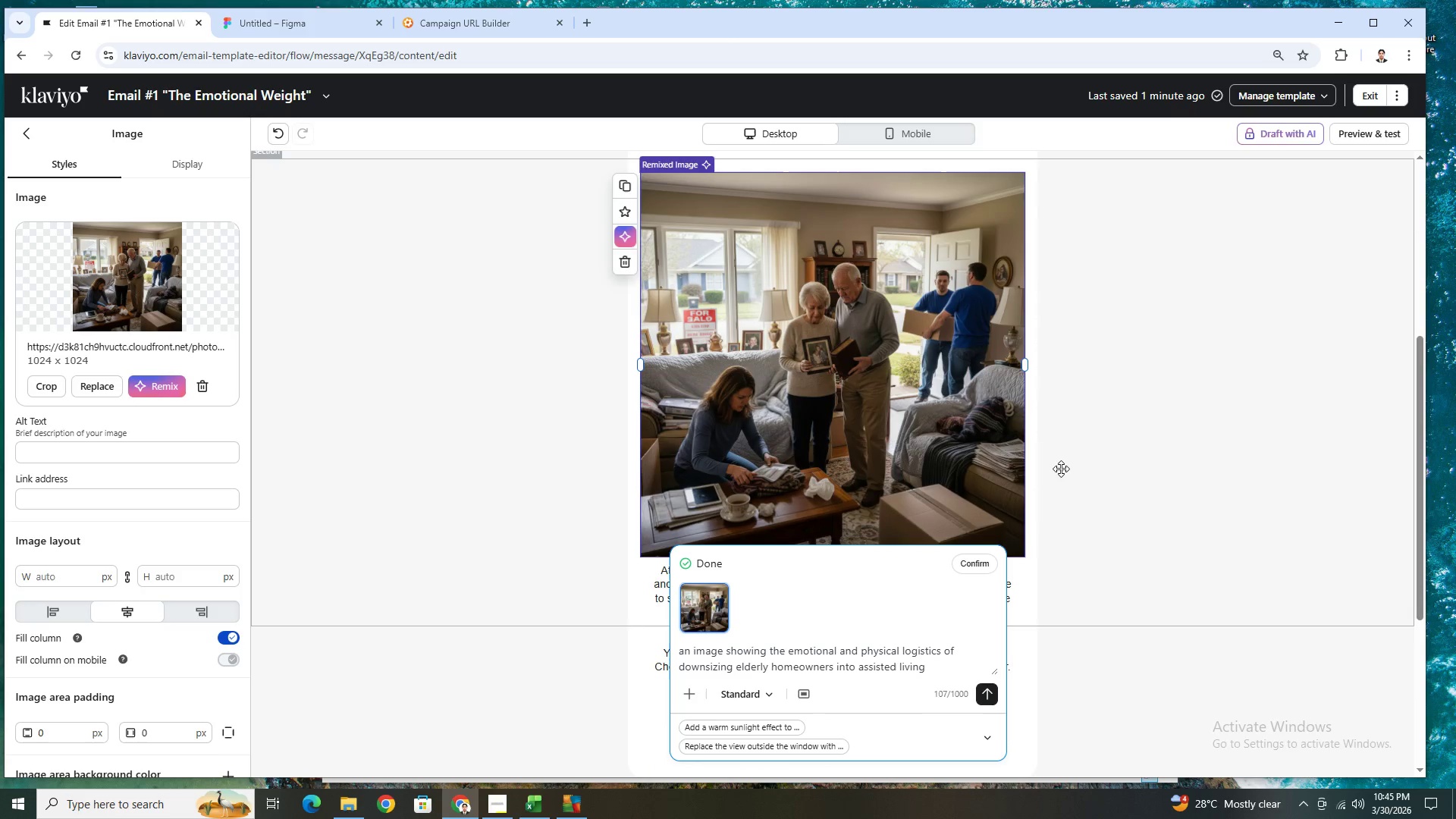 
wait(6.33)
 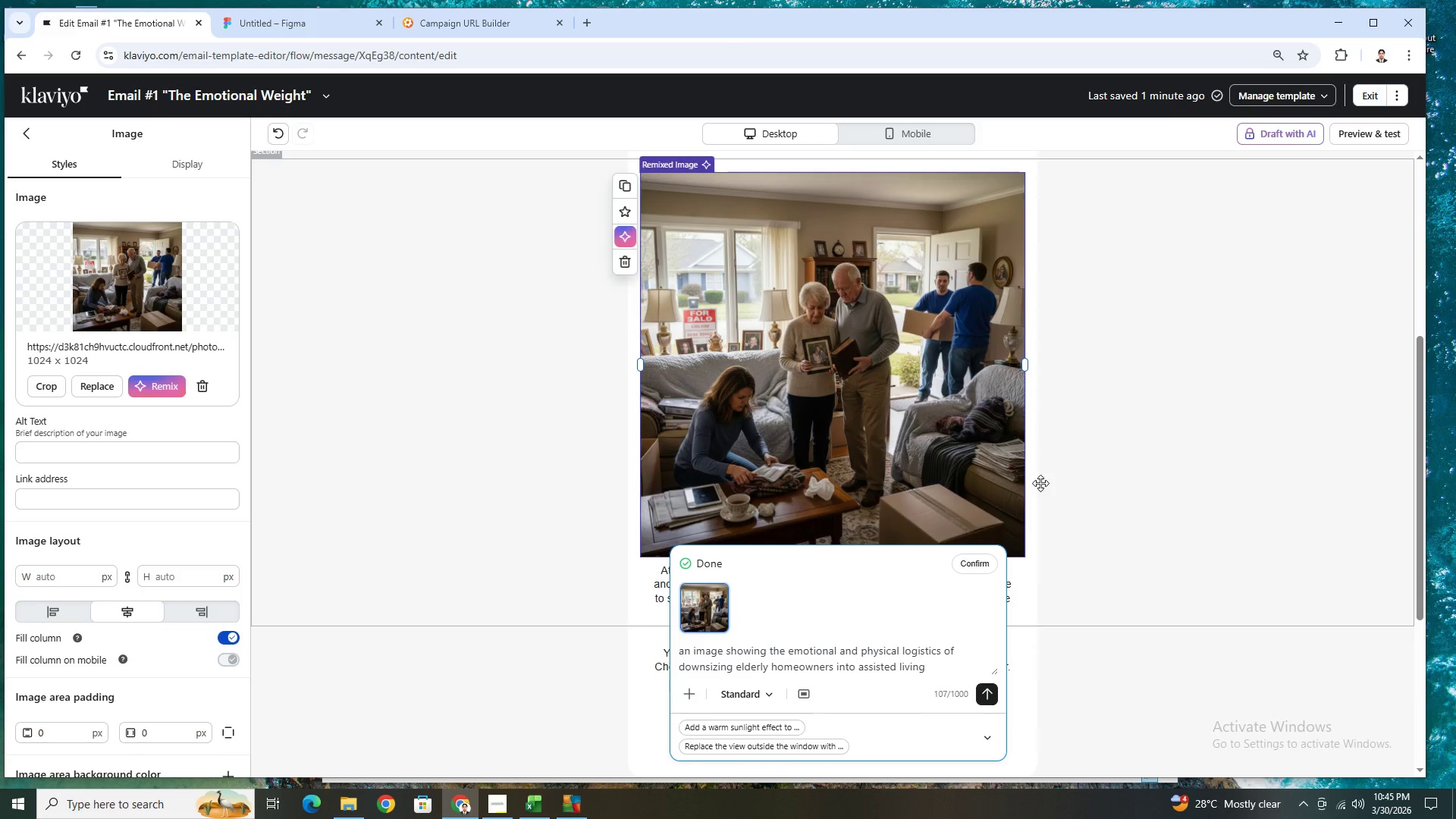 
scroll: coordinate [964, 455], scroll_direction: down, amount: 2.0
 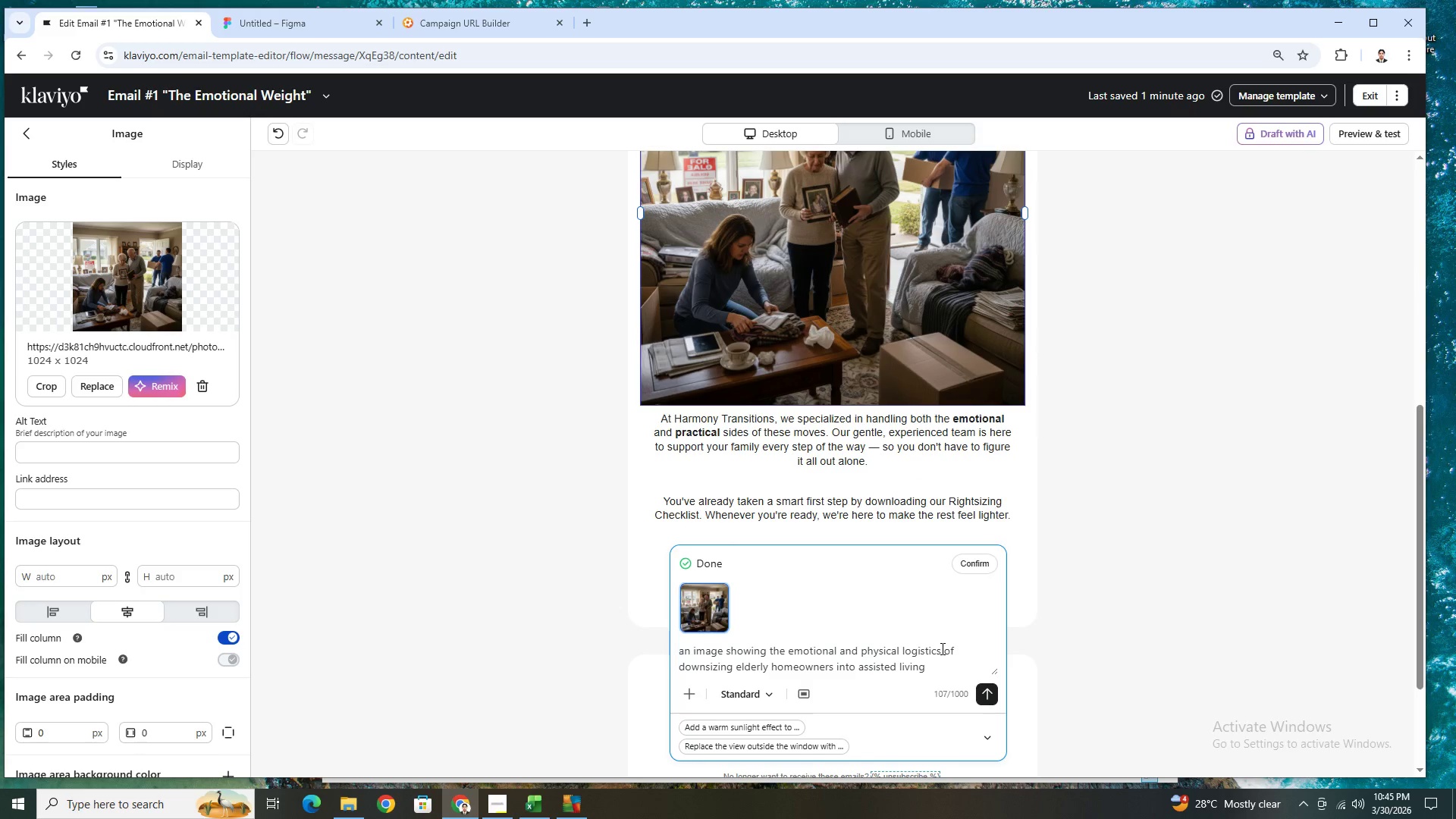 
wait(6.48)
 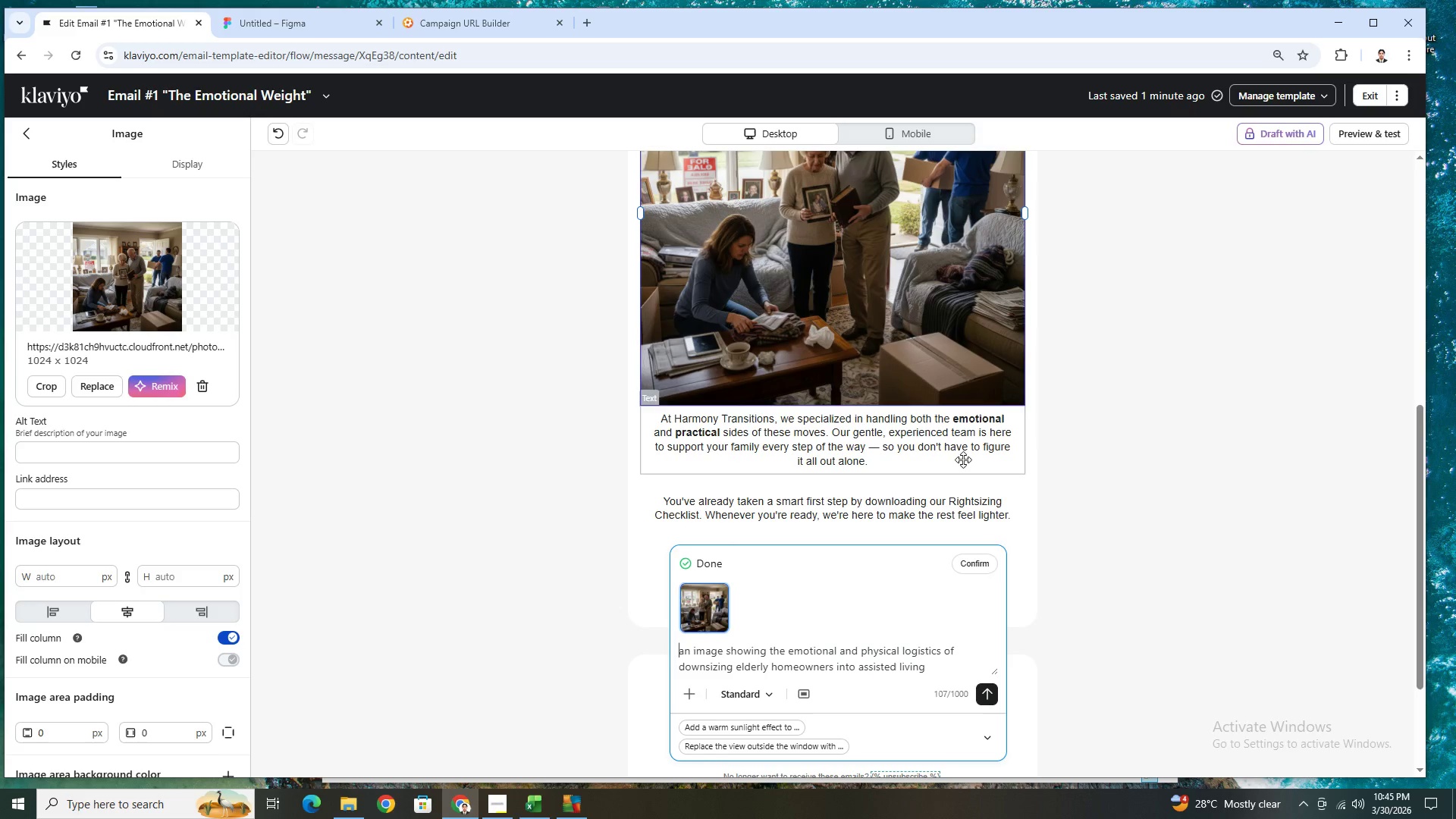 
scroll: coordinate [953, 413], scroll_direction: up, amount: 1.0
 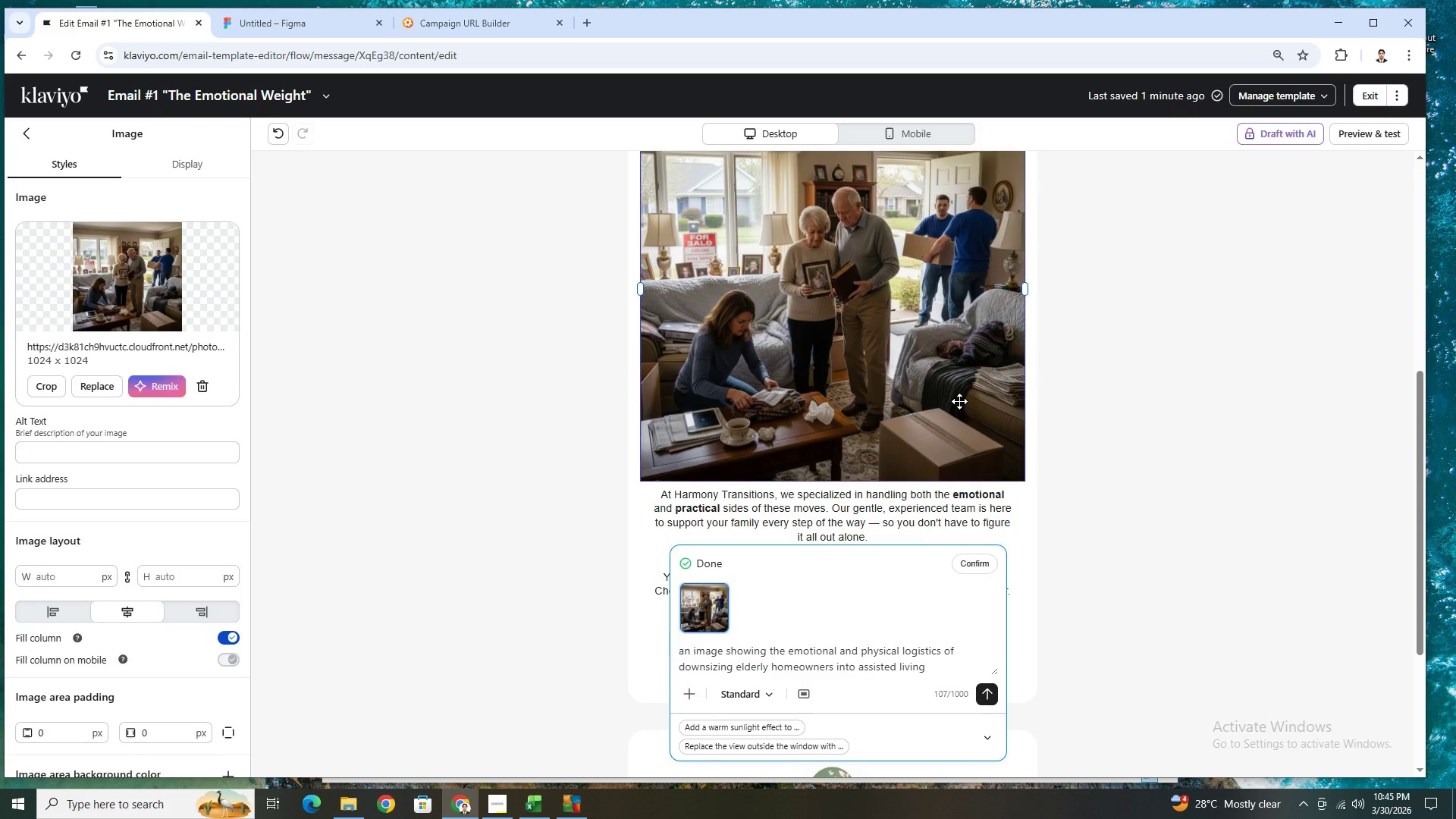 
scroll: coordinate [959, 401], scroll_direction: down, amount: 2.0
 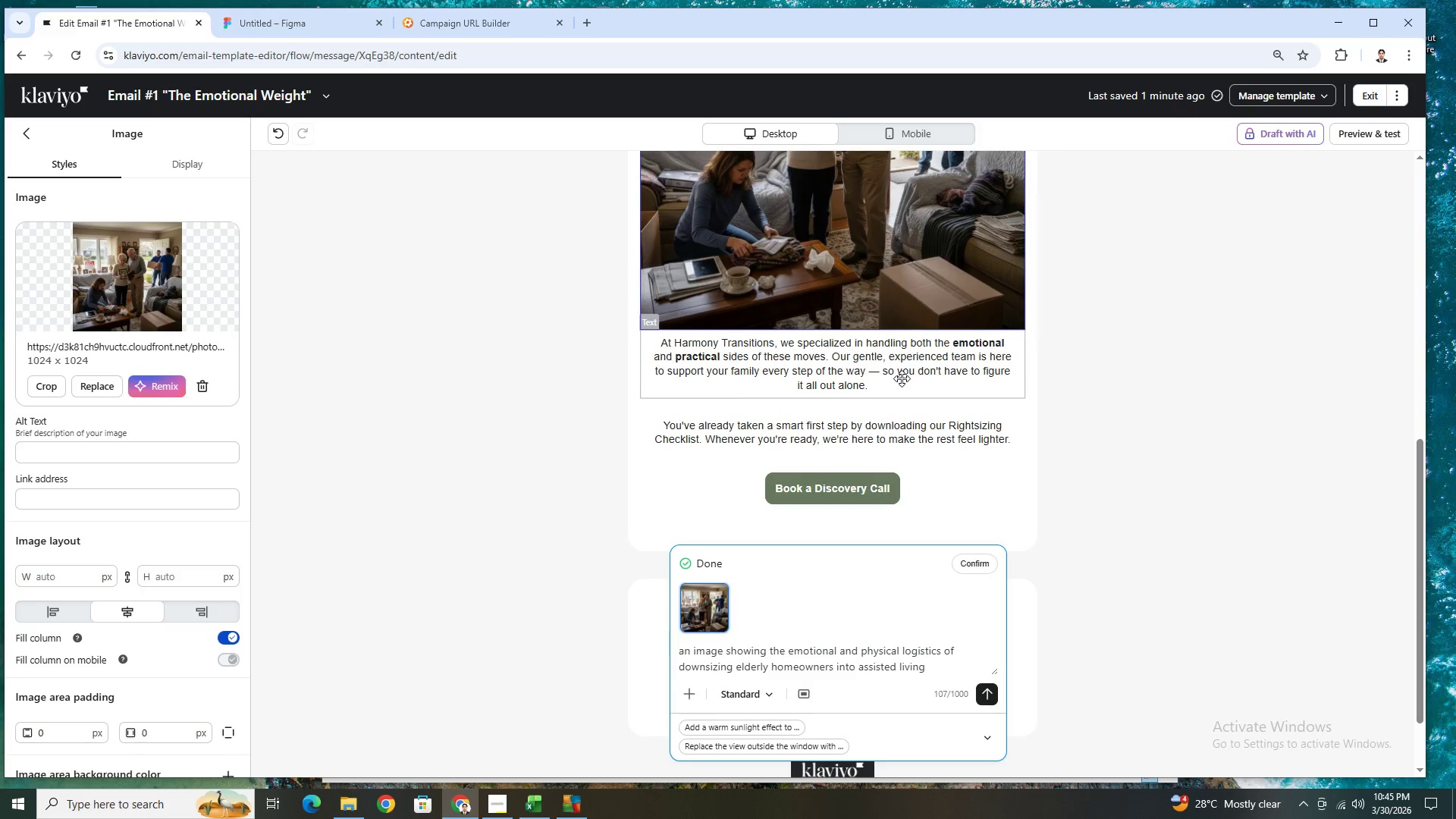 
wait(7.92)
 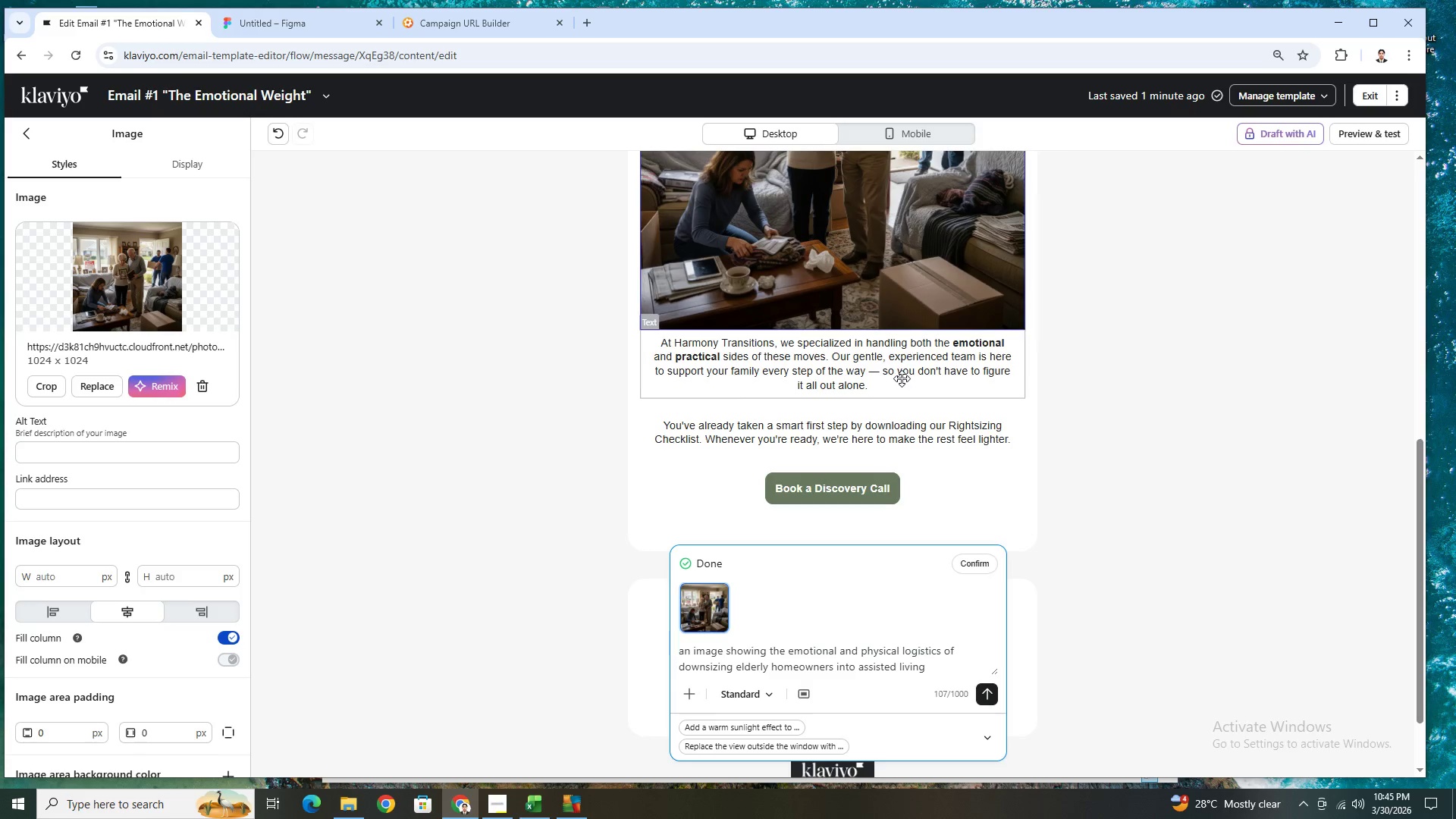 
double_click([869, 365])
 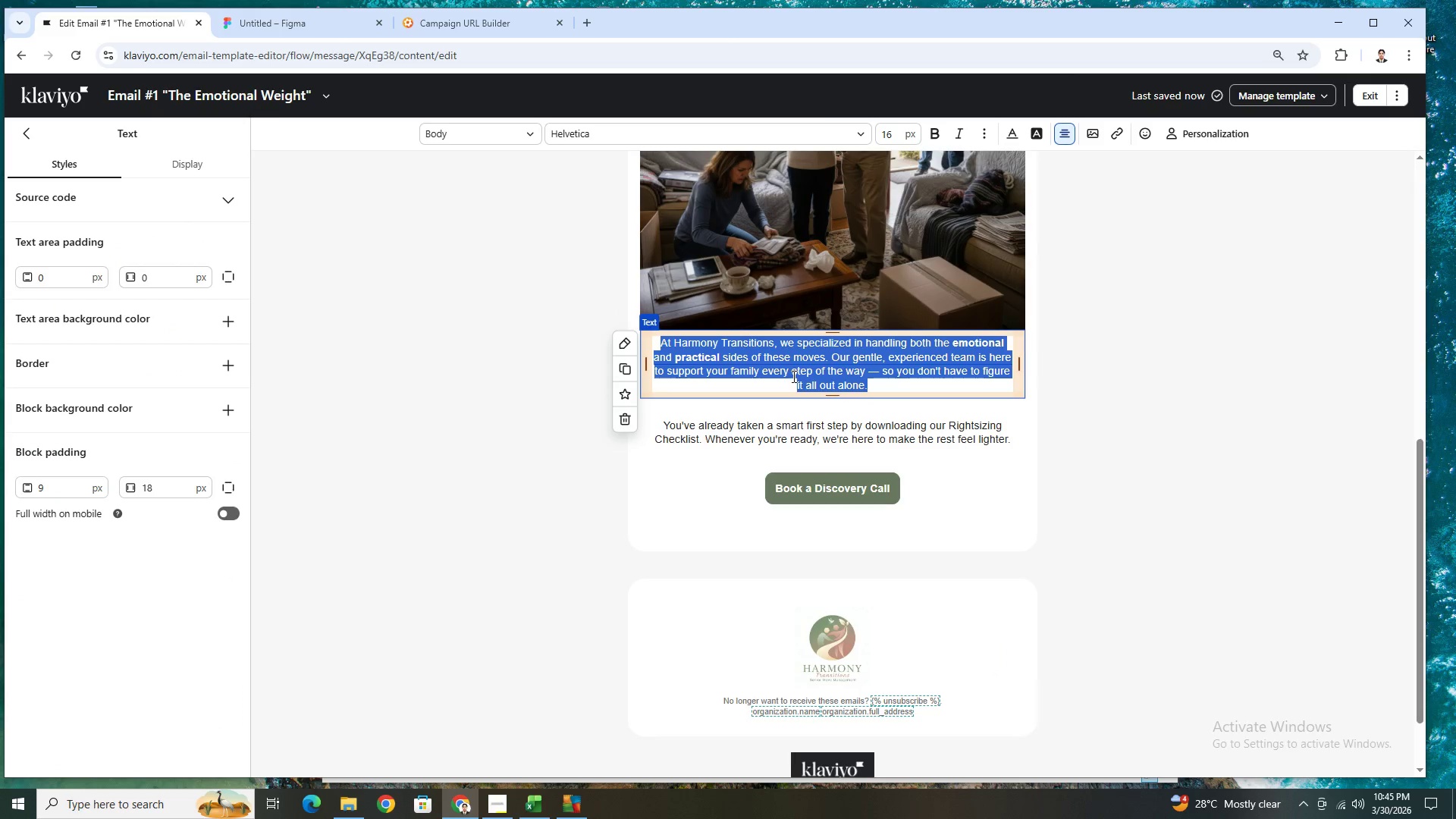 
left_click([778, 348])
 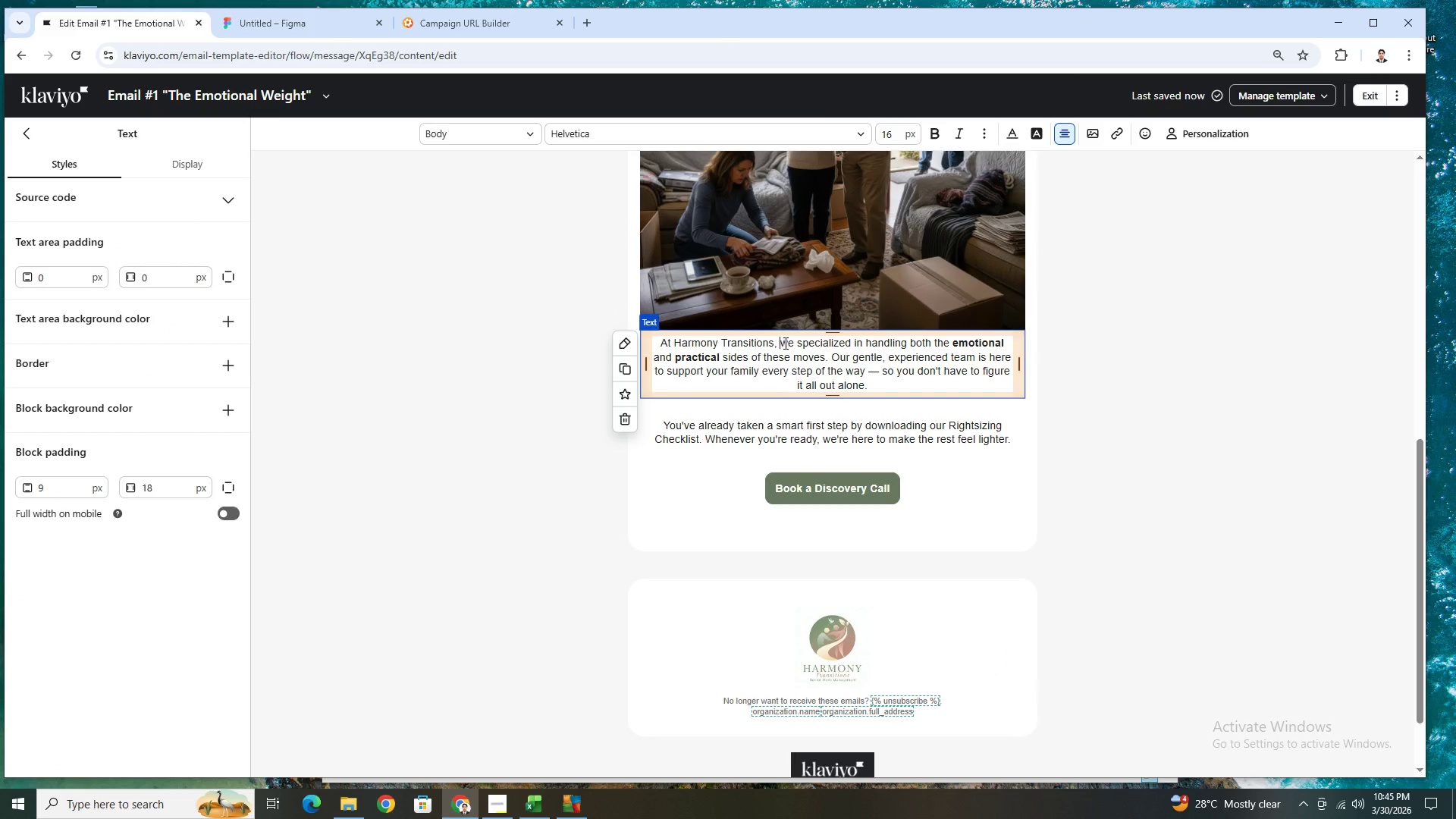 
left_click_drag(start_coordinate=[781, 343], to_coordinate=[870, 367])
 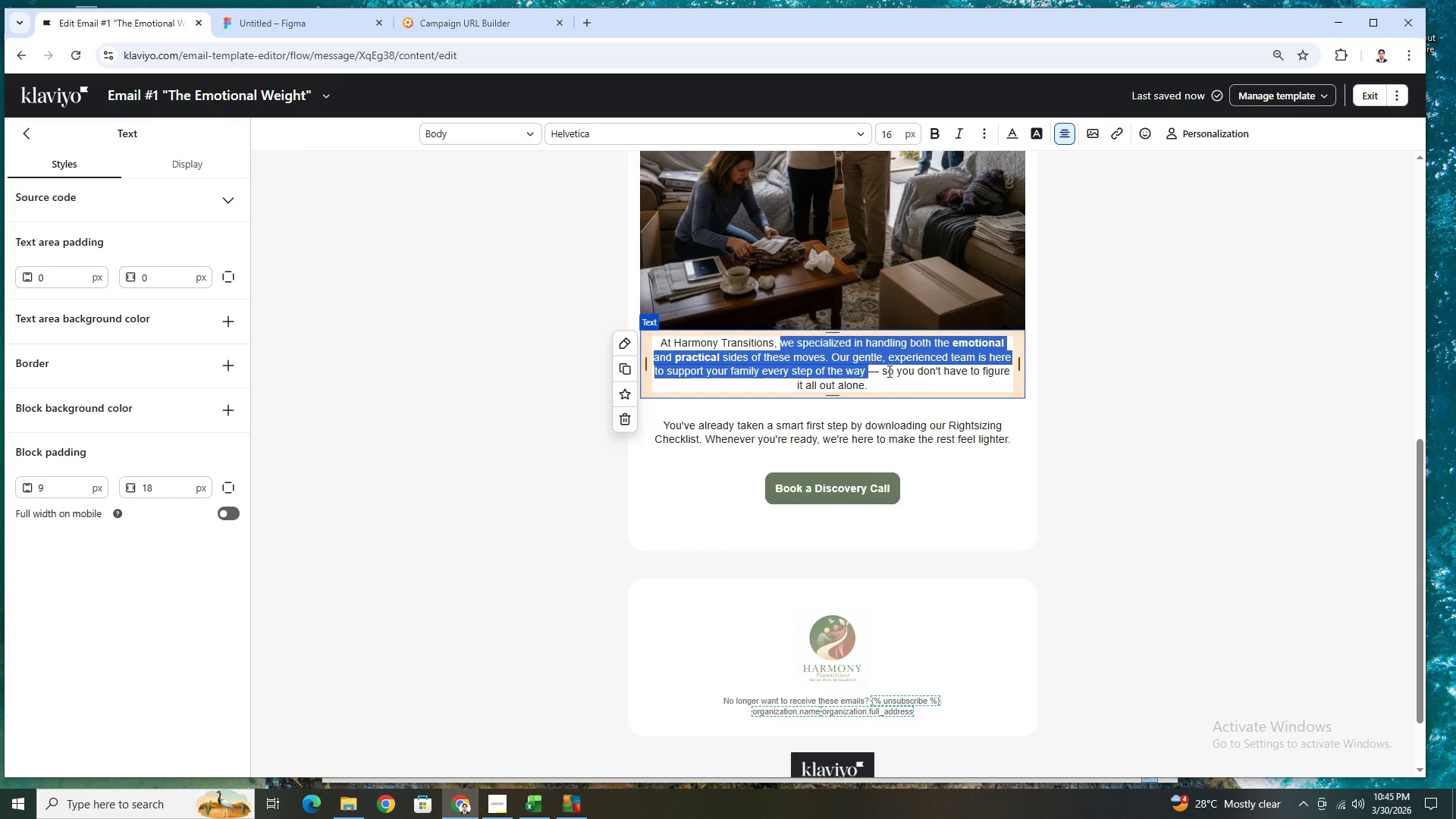 
hold_key(key=ControlLeft, duration=0.86)
 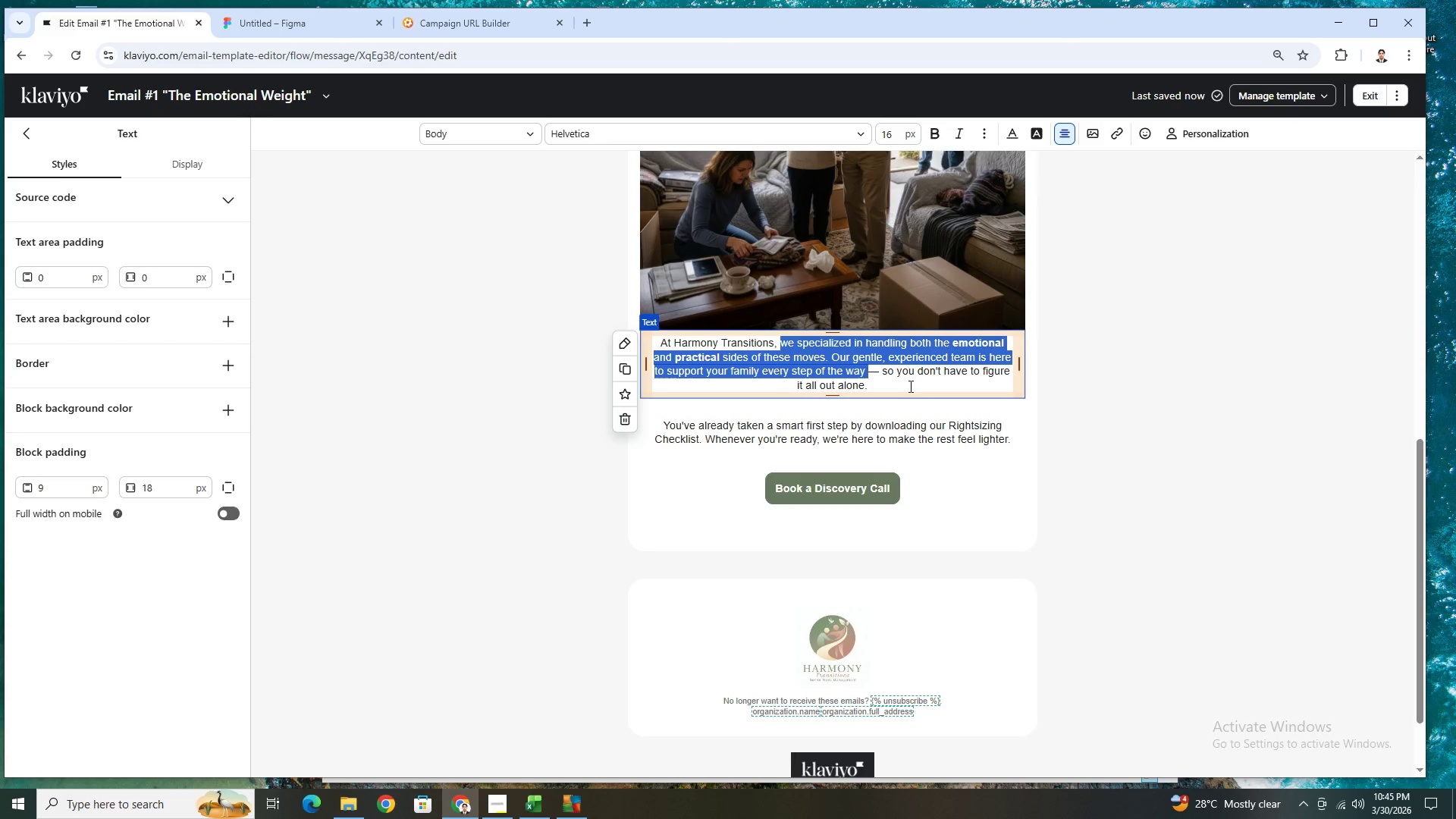 
key(Control+C)
 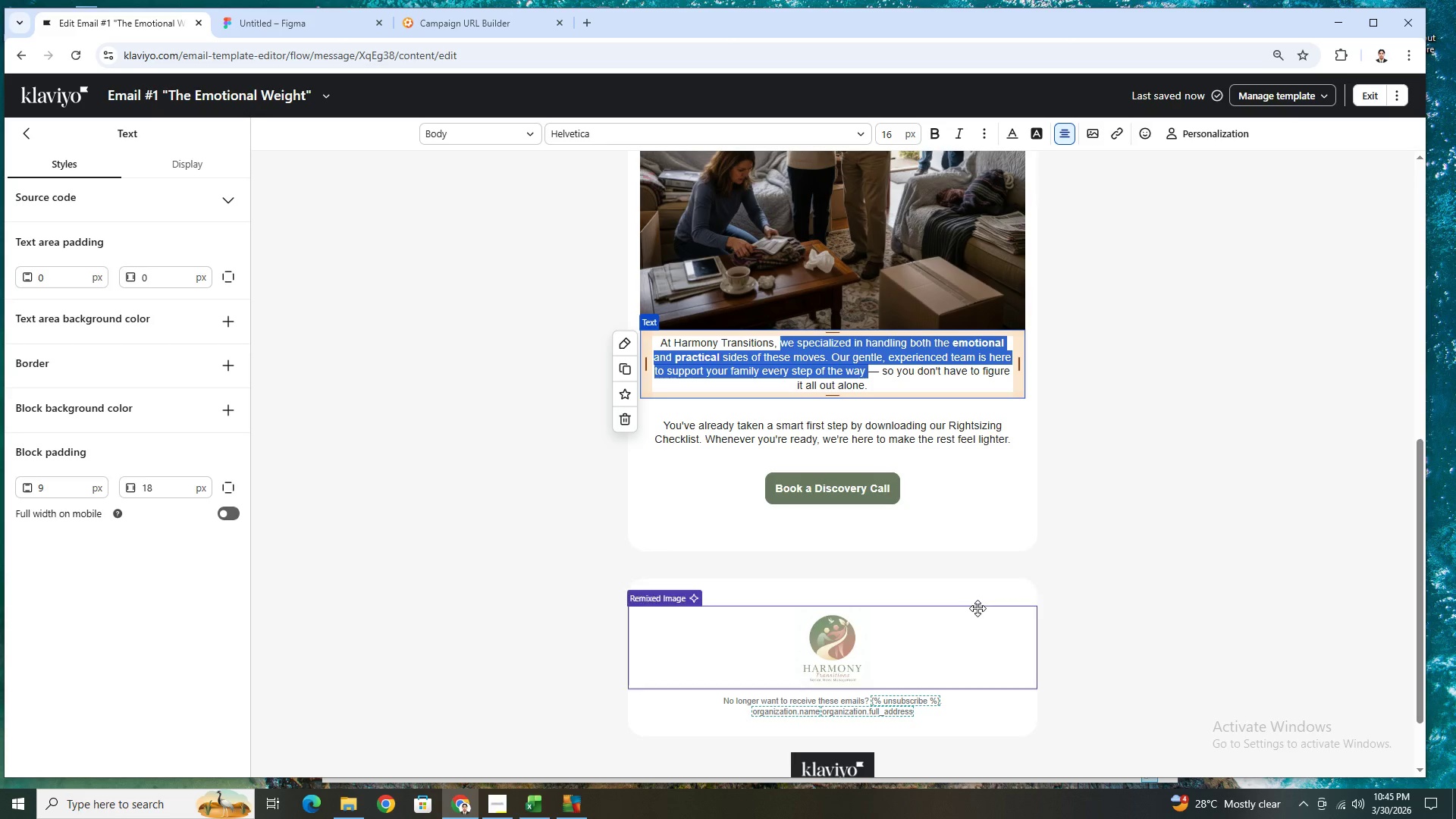 
key(Alt+AltLeft)
 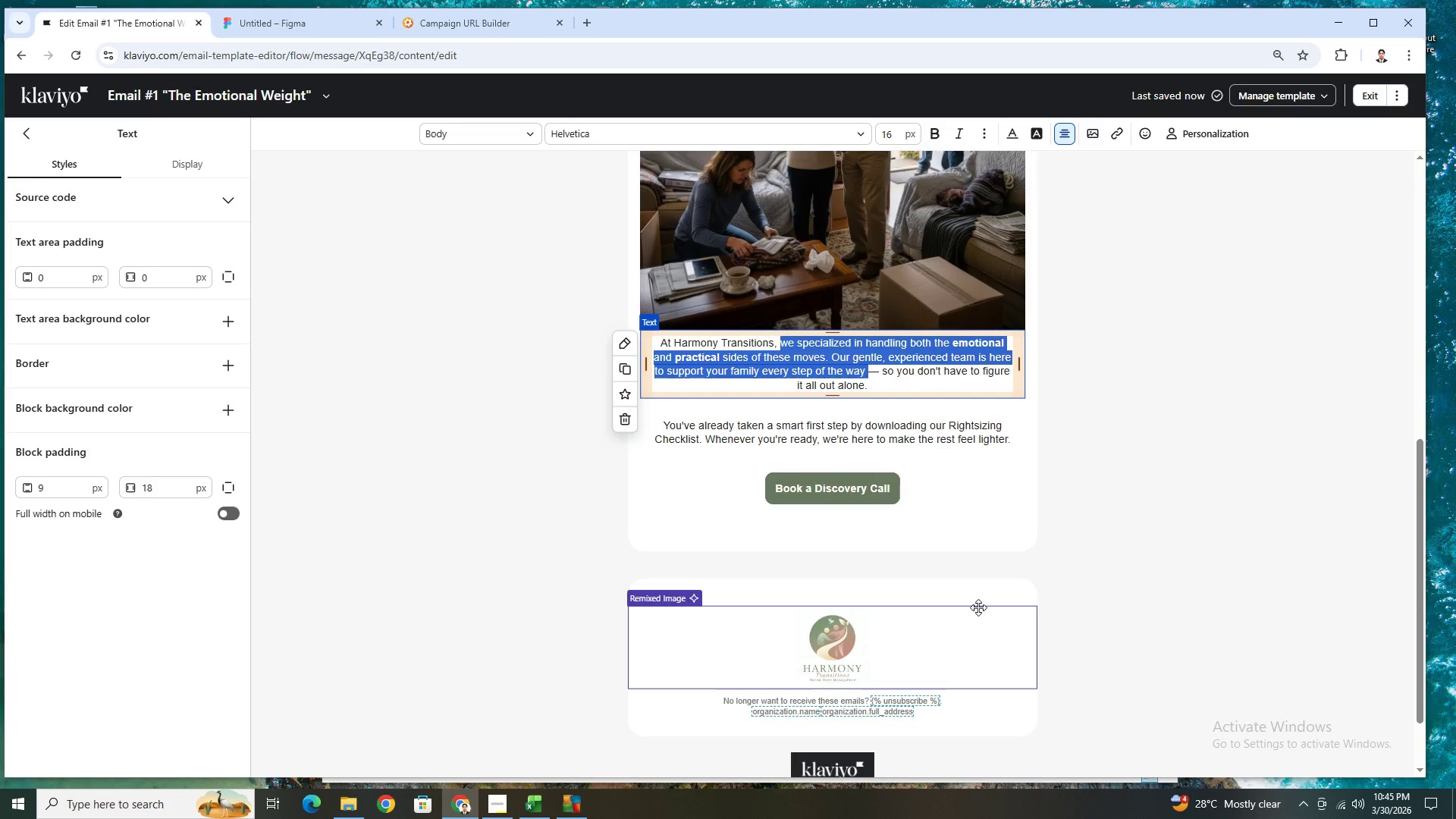 
key(Alt+Tab)